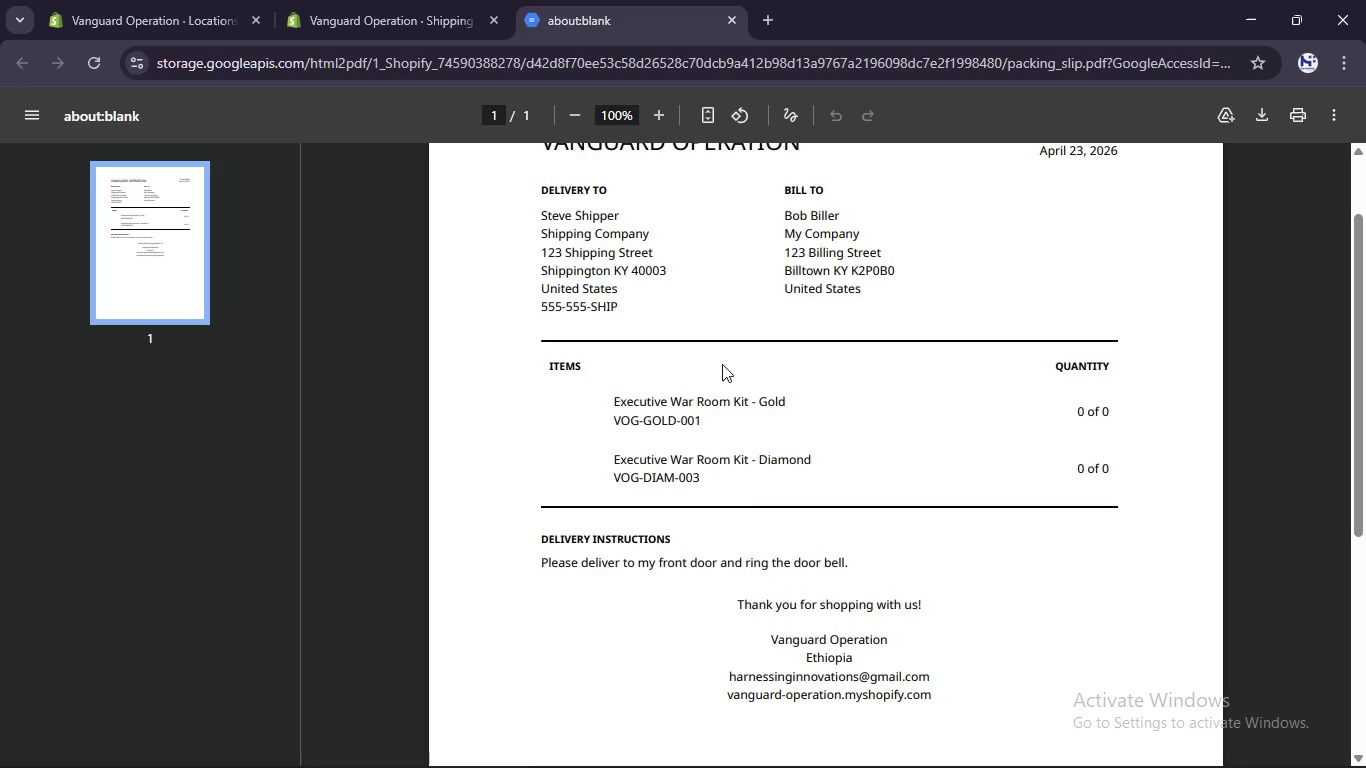 
scroll: coordinate [722, 364], scroll_direction: none, amount: 0.0
 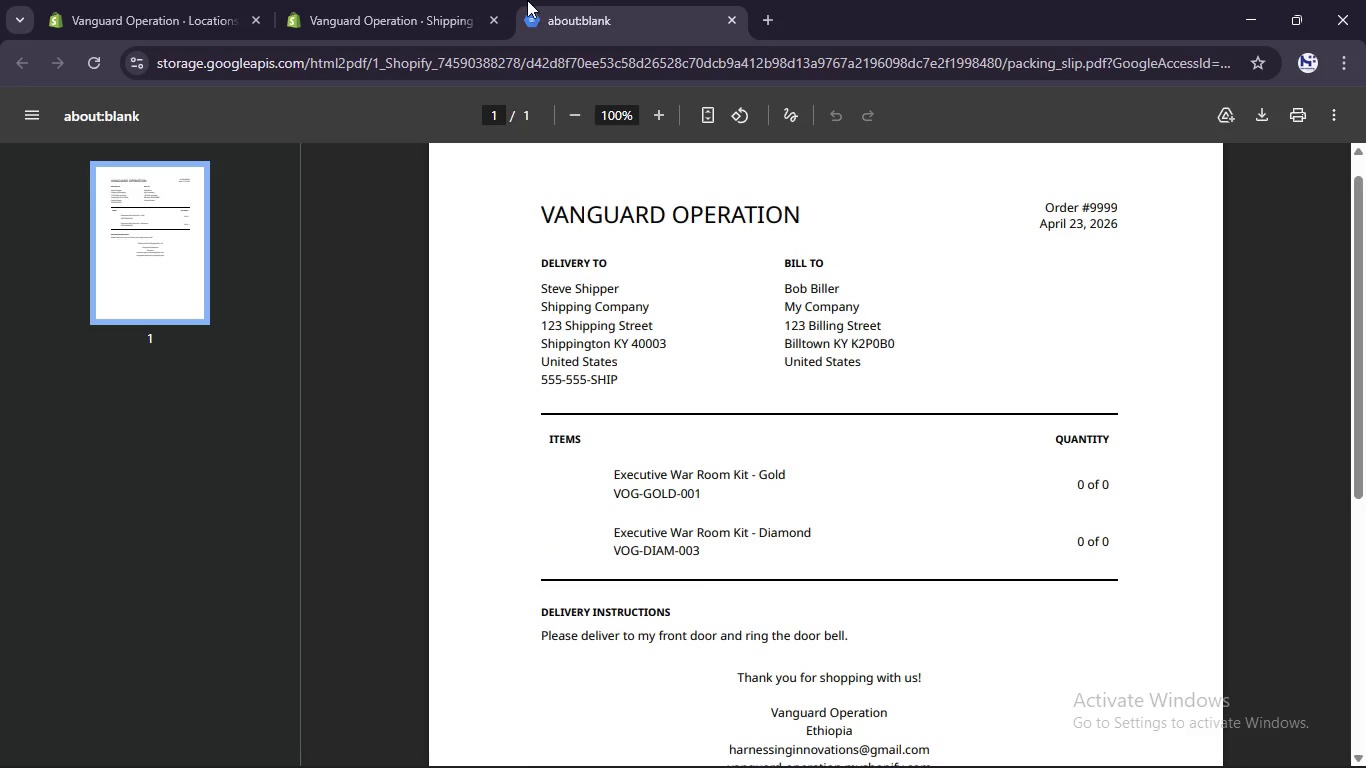 
left_click([409, 9])
 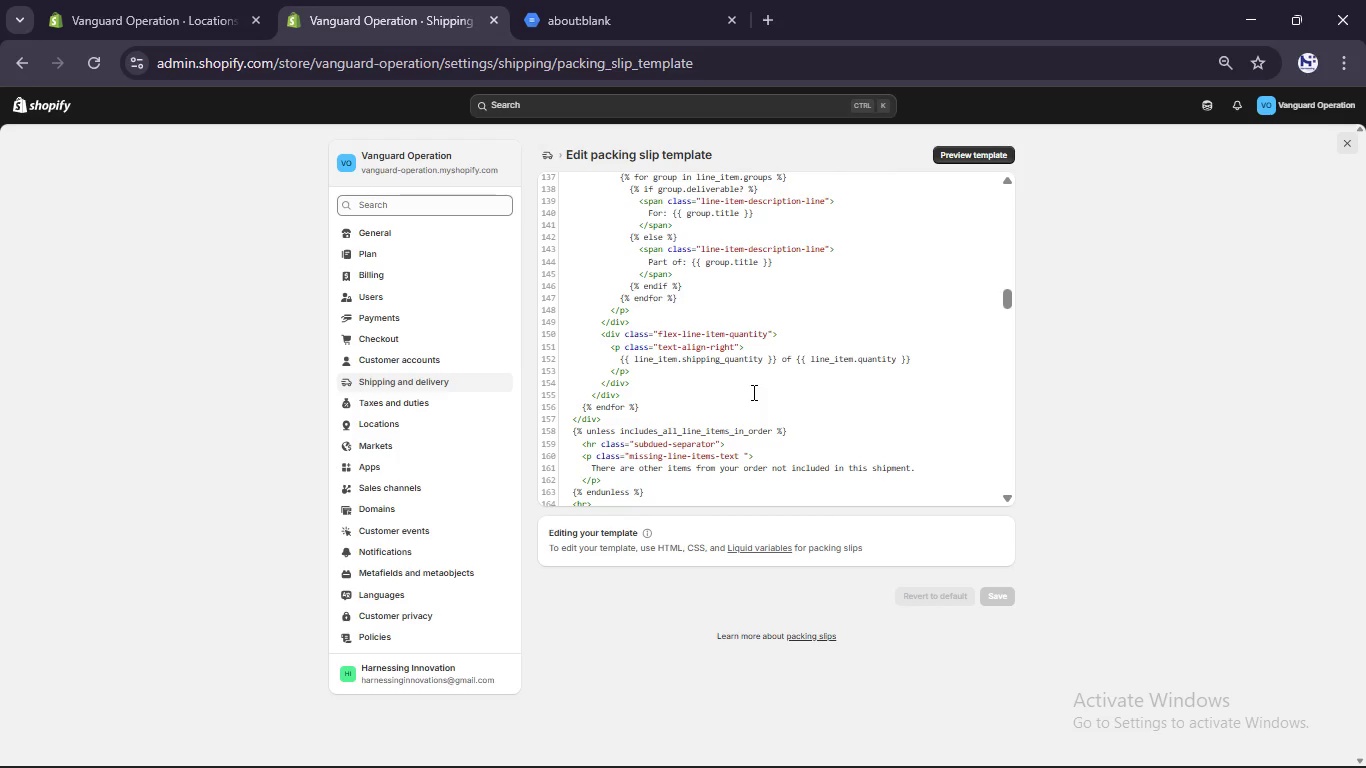 
scroll: coordinate [752, 392], scroll_direction: none, amount: 0.0
 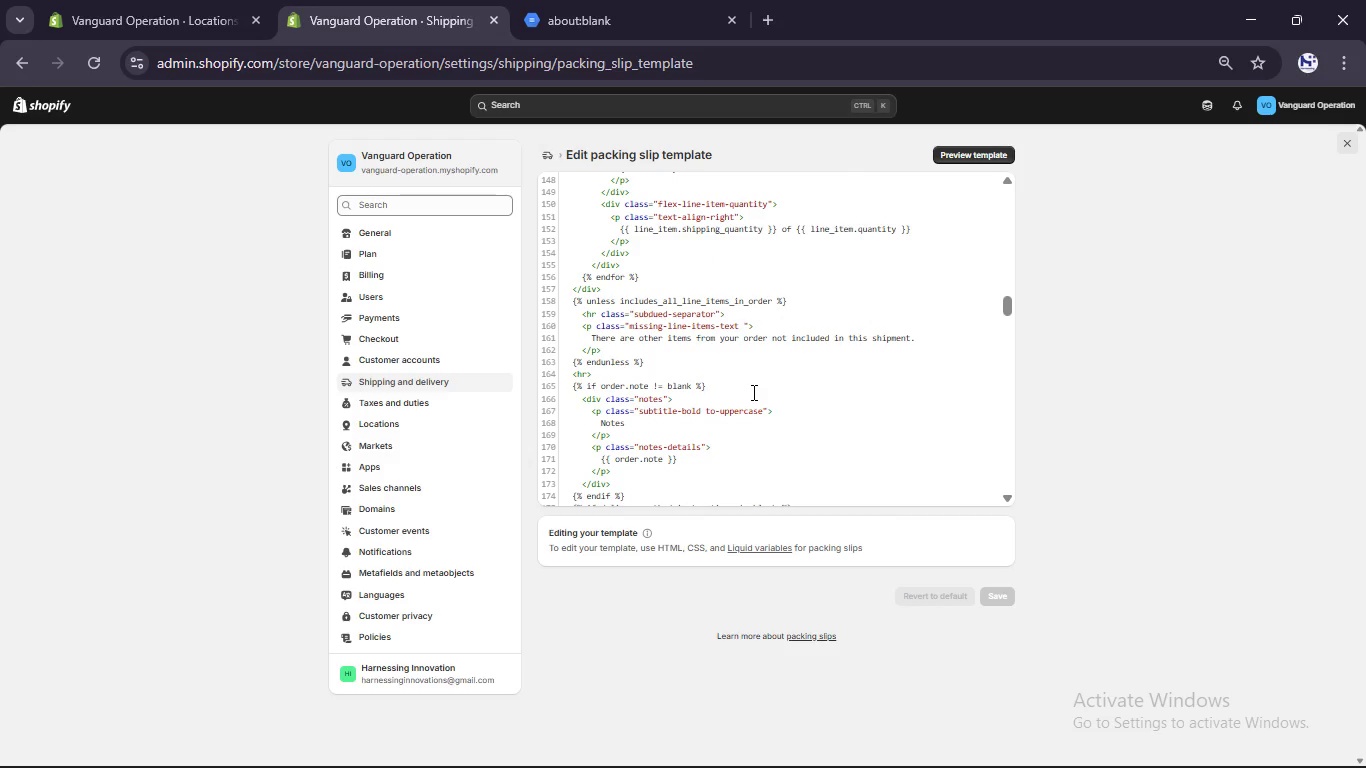 
scroll: coordinate [752, 392], scroll_direction: down, amount: 2.0
 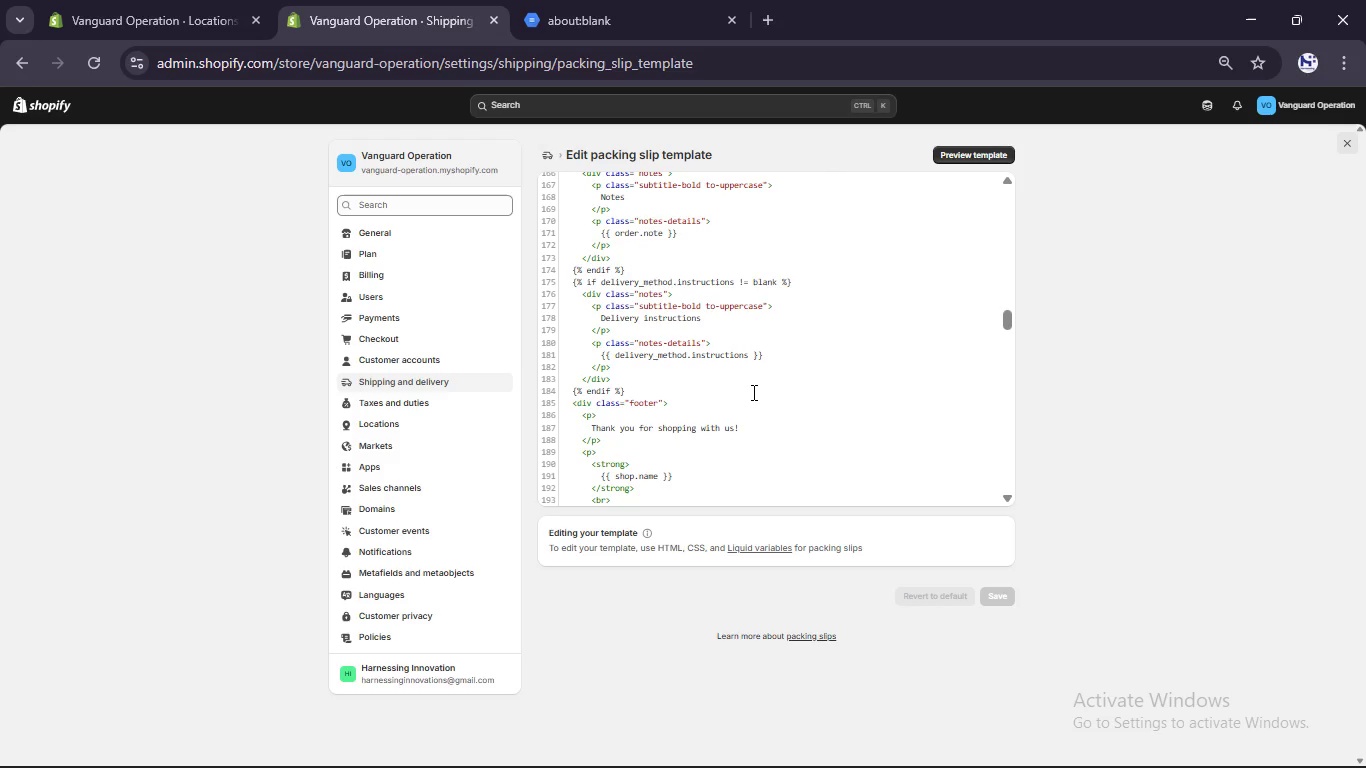 
scroll: coordinate [752, 392], scroll_direction: none, amount: 0.0
 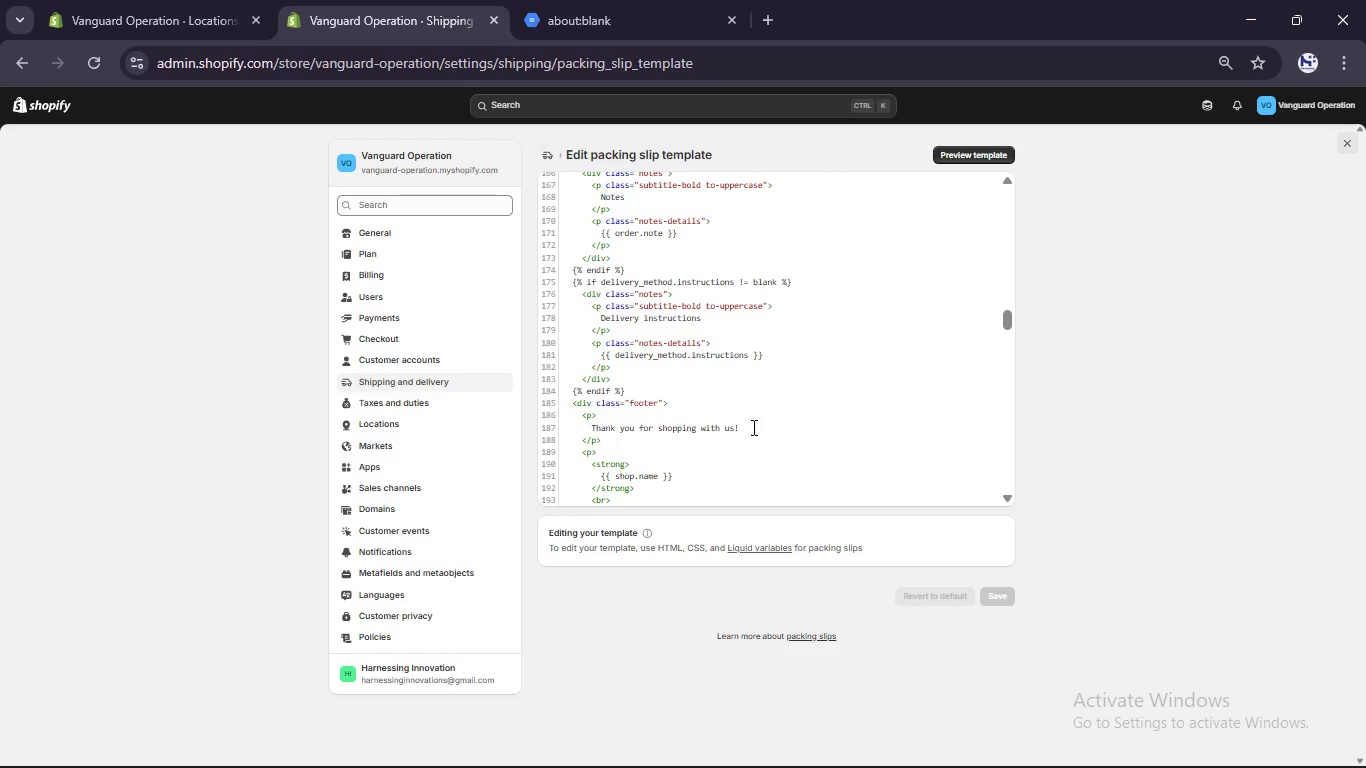 
left_click([752, 430])
 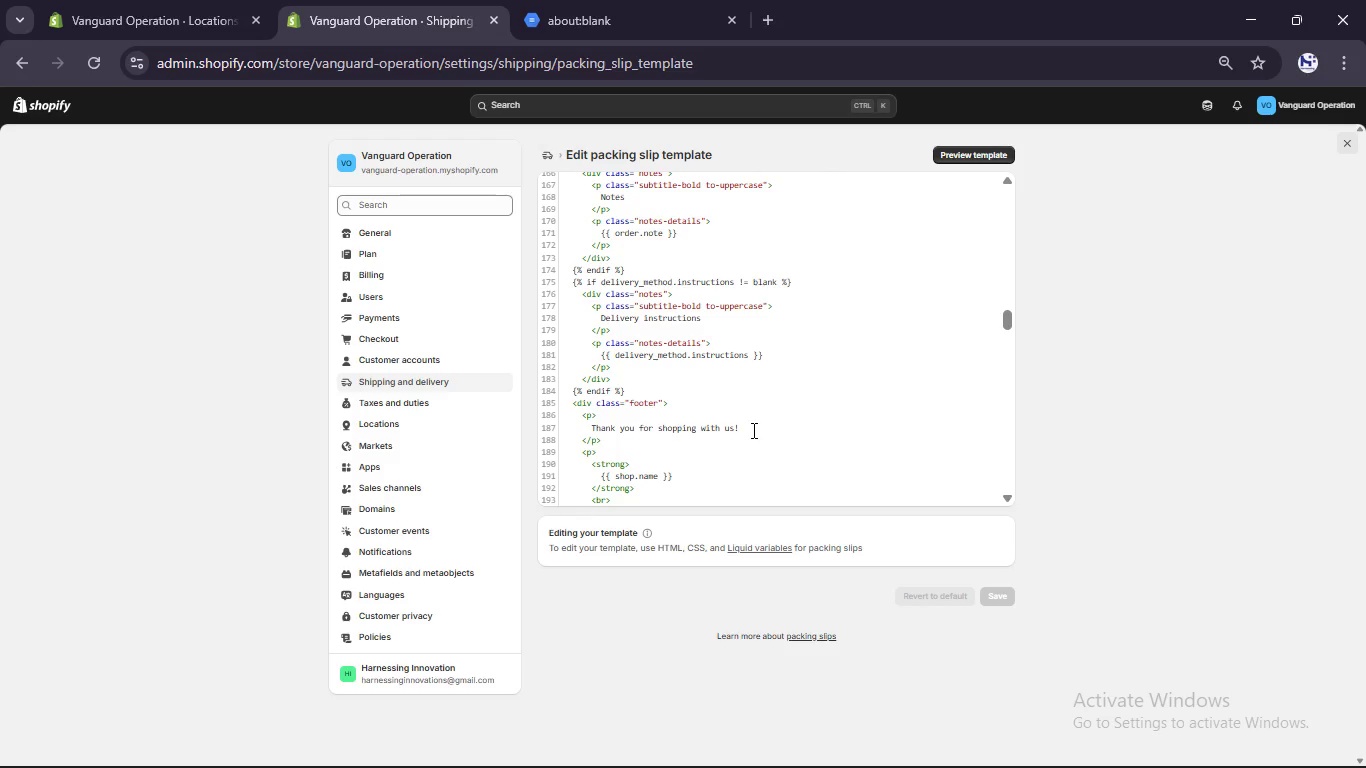 
hold_key(key=Backspace, duration=1.31)
 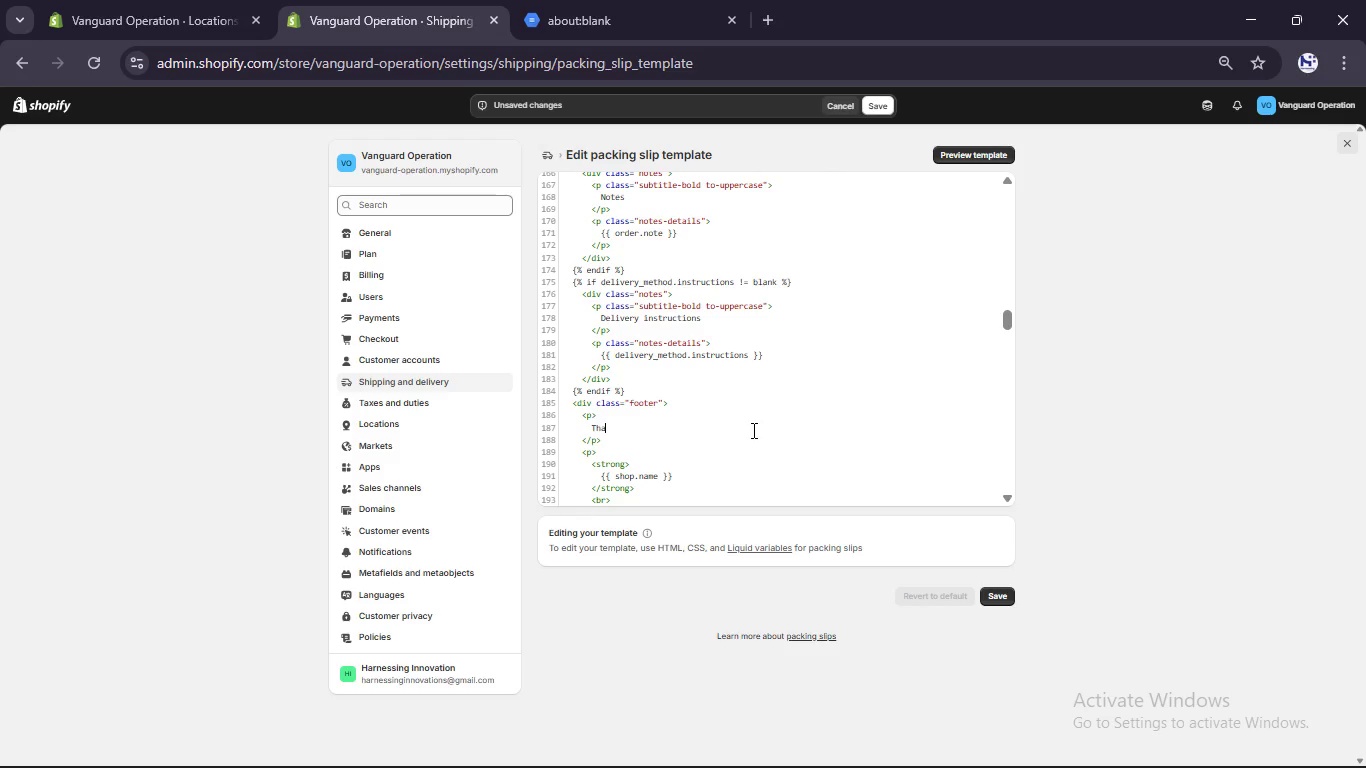 
key(Backspace)
key(Backspace)
key(Backspace)
type(Prepared Exclusiely for your eecutie strategy session.)
 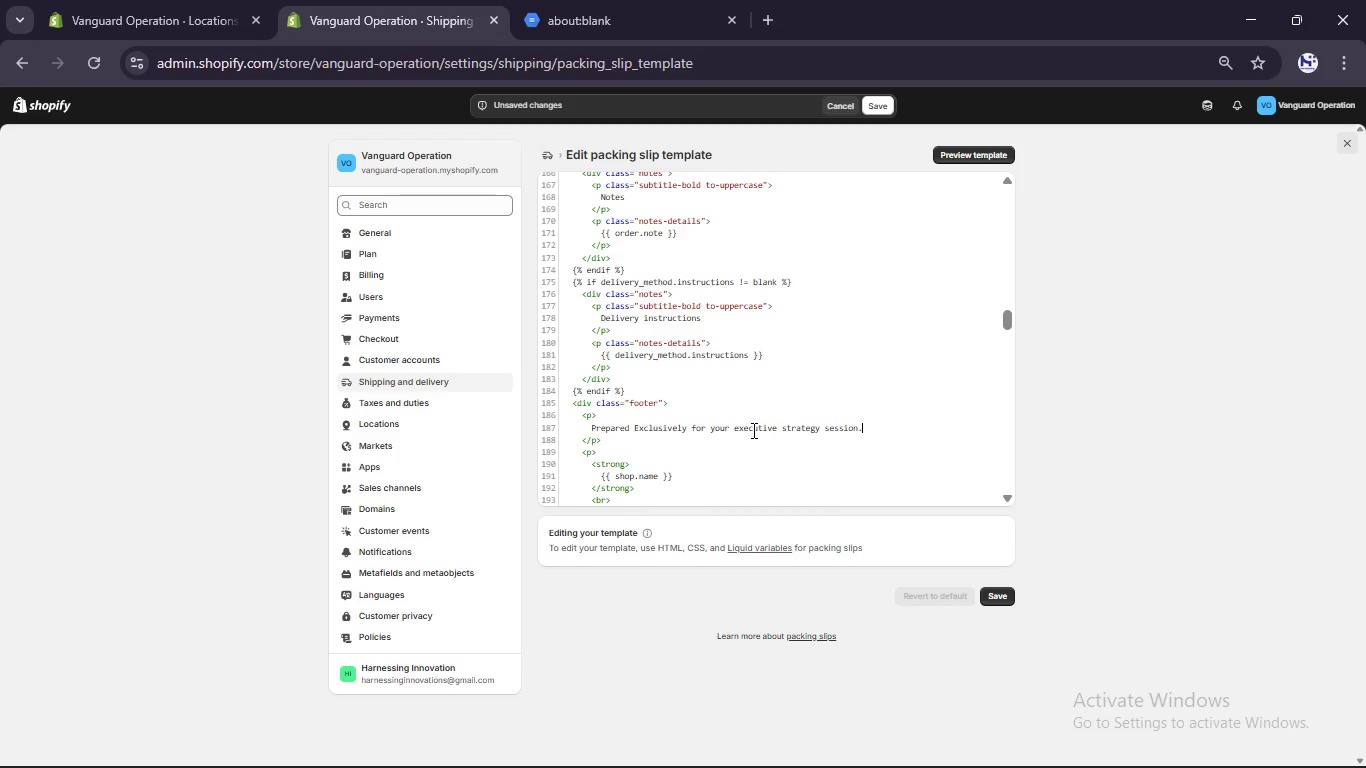 
 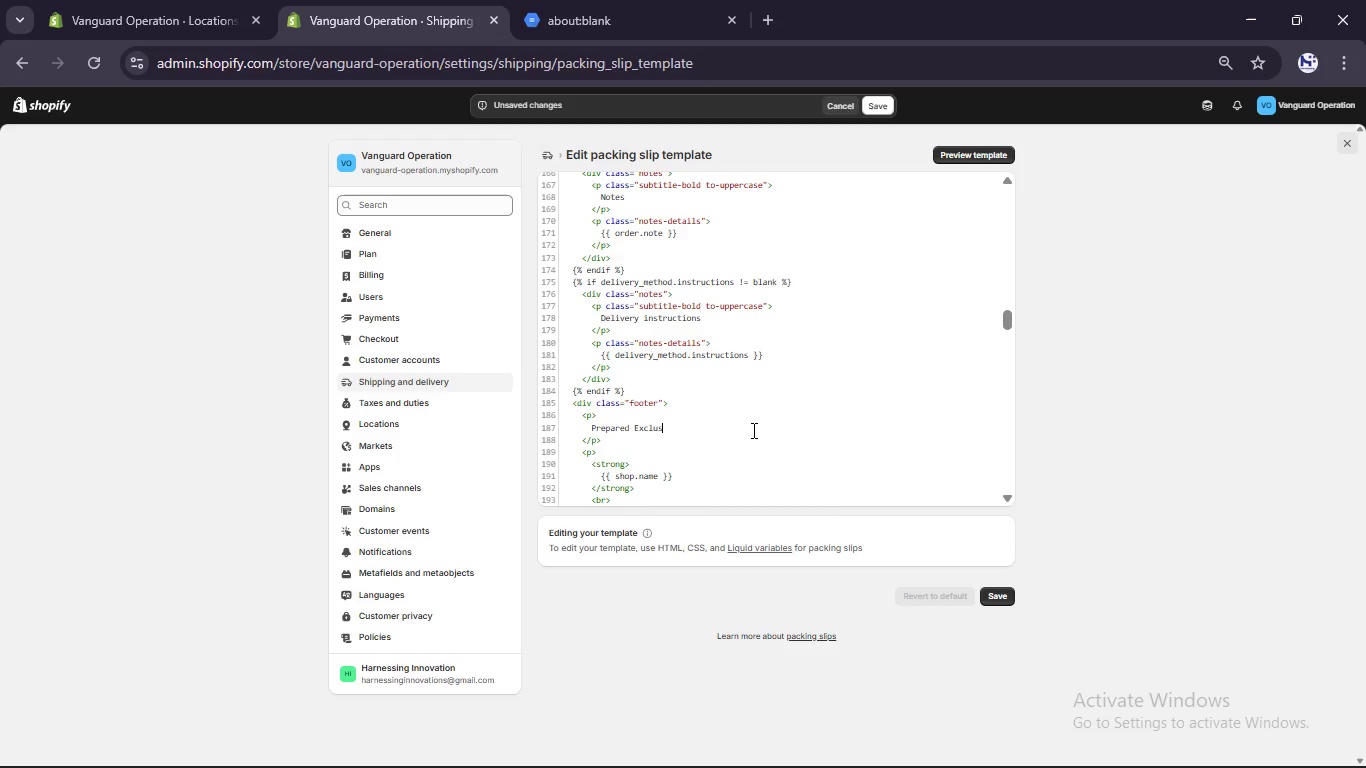 
hold_key(key=V, duration=0.34)
 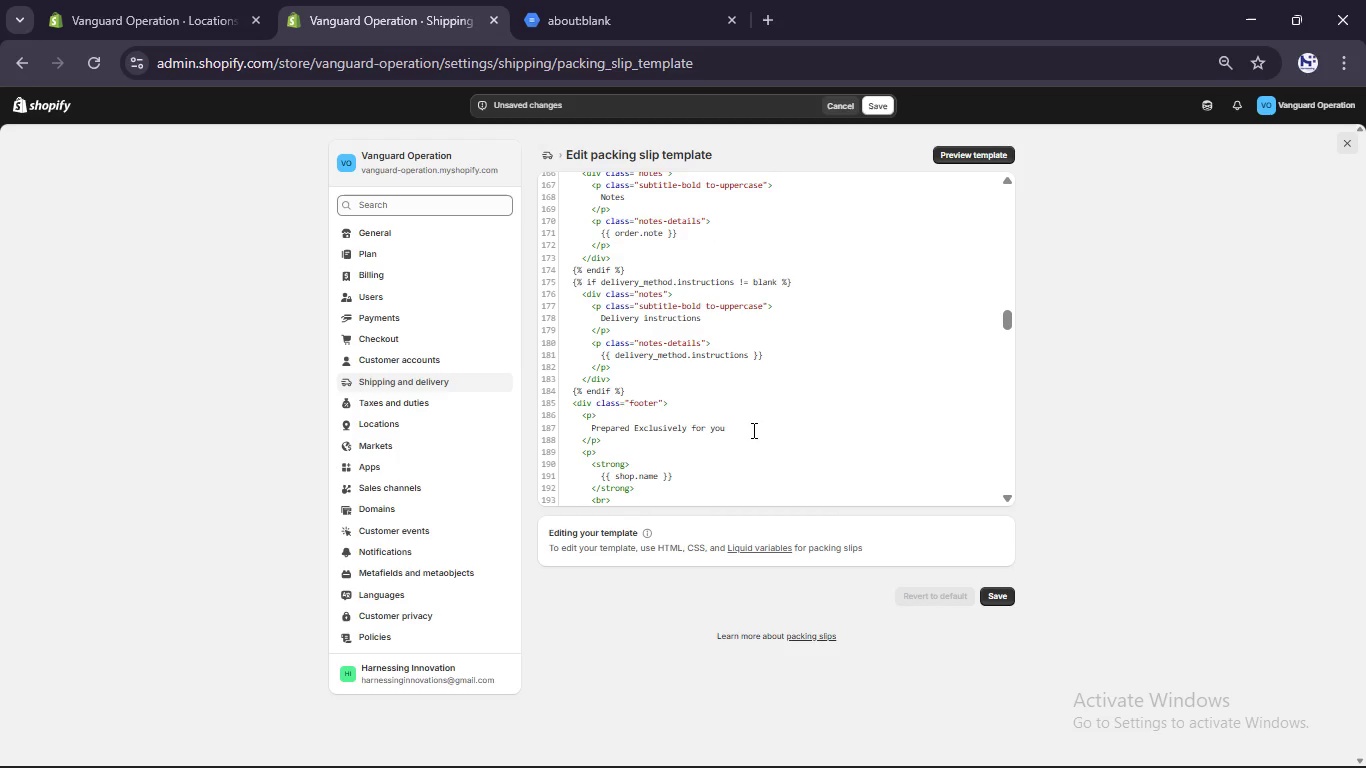 
hold_key(key=V, duration=0.39)
 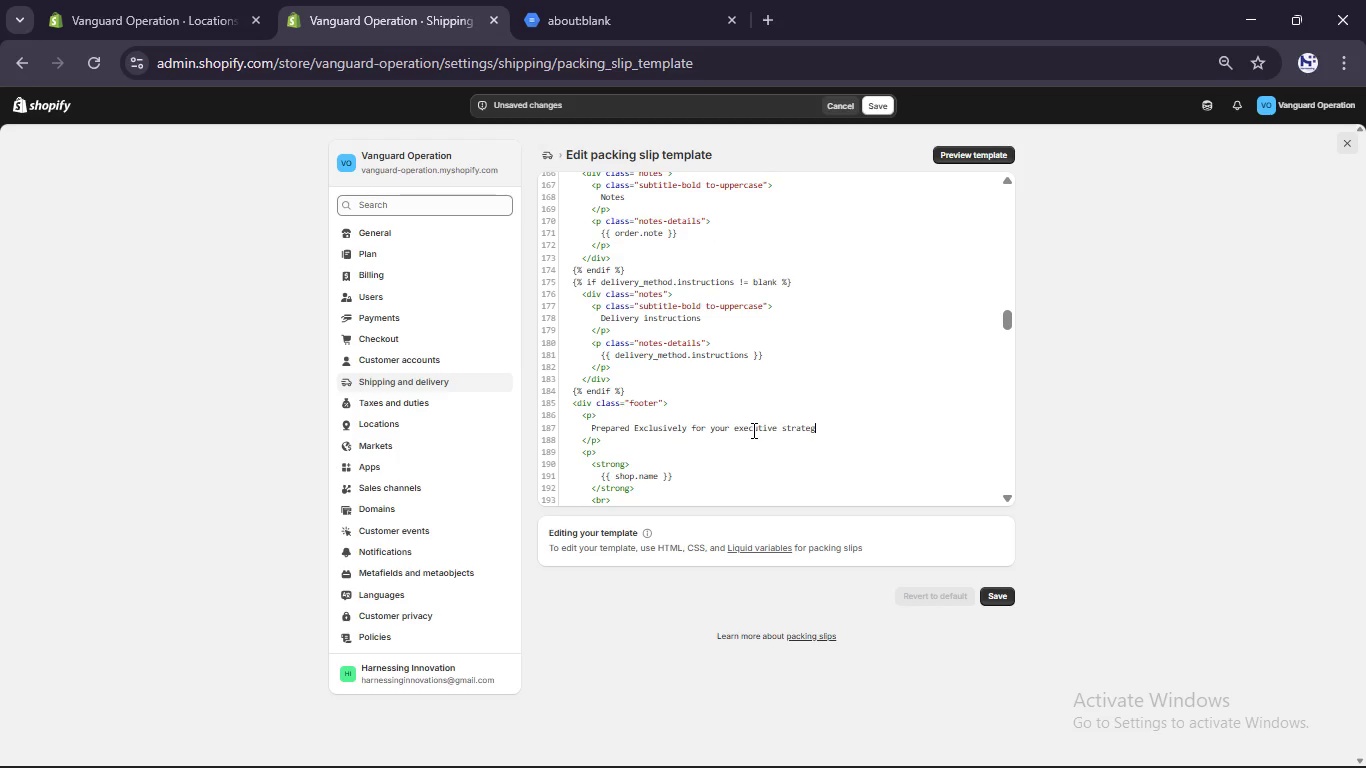 
key(Meta+Shift+S)
 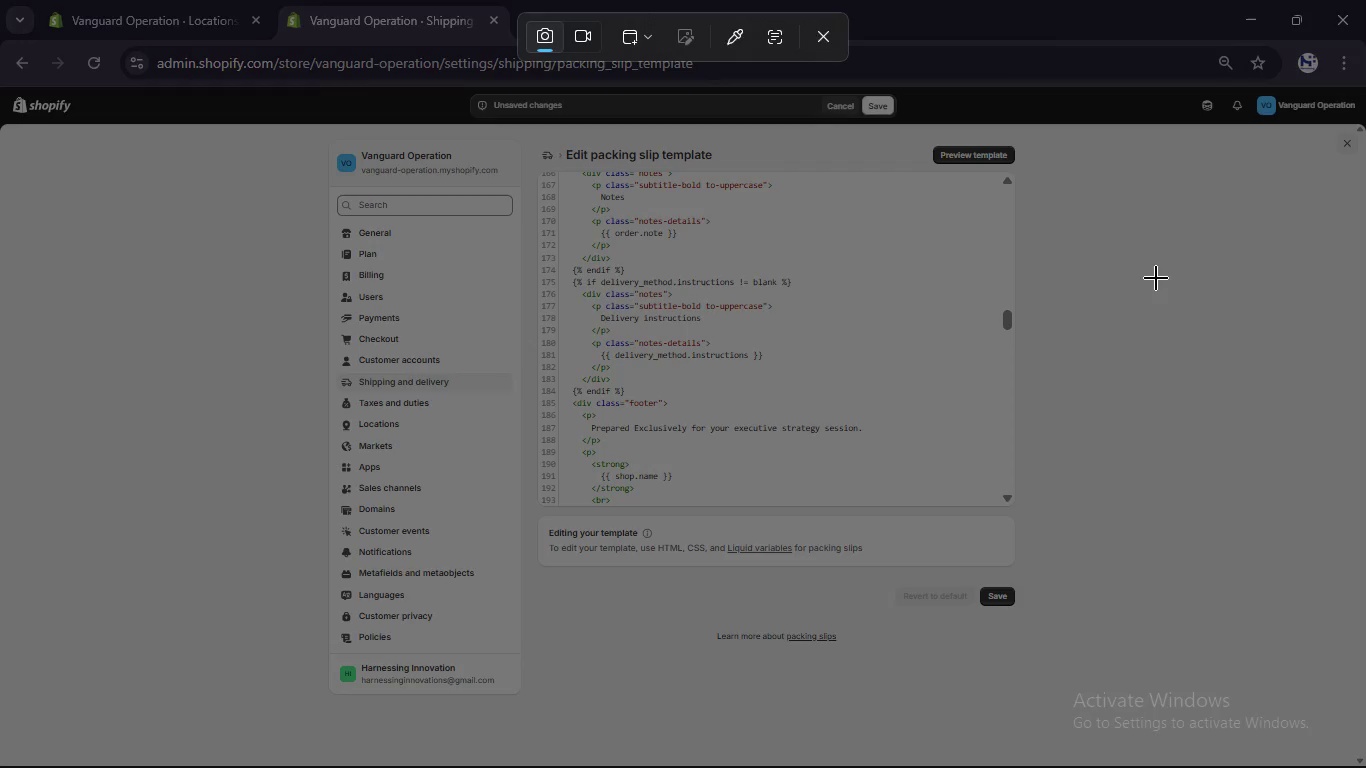 
left_click([1140, 276])
 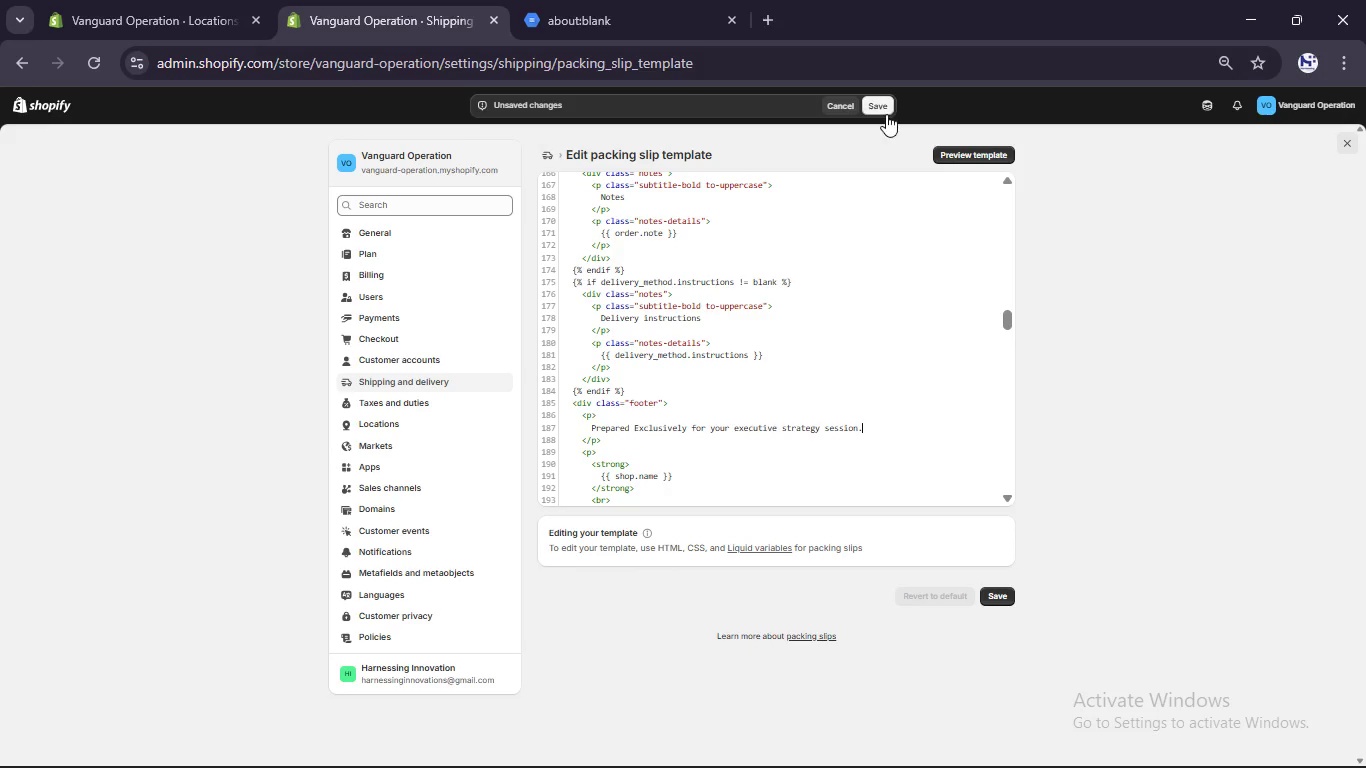 
left_click([886, 102])
 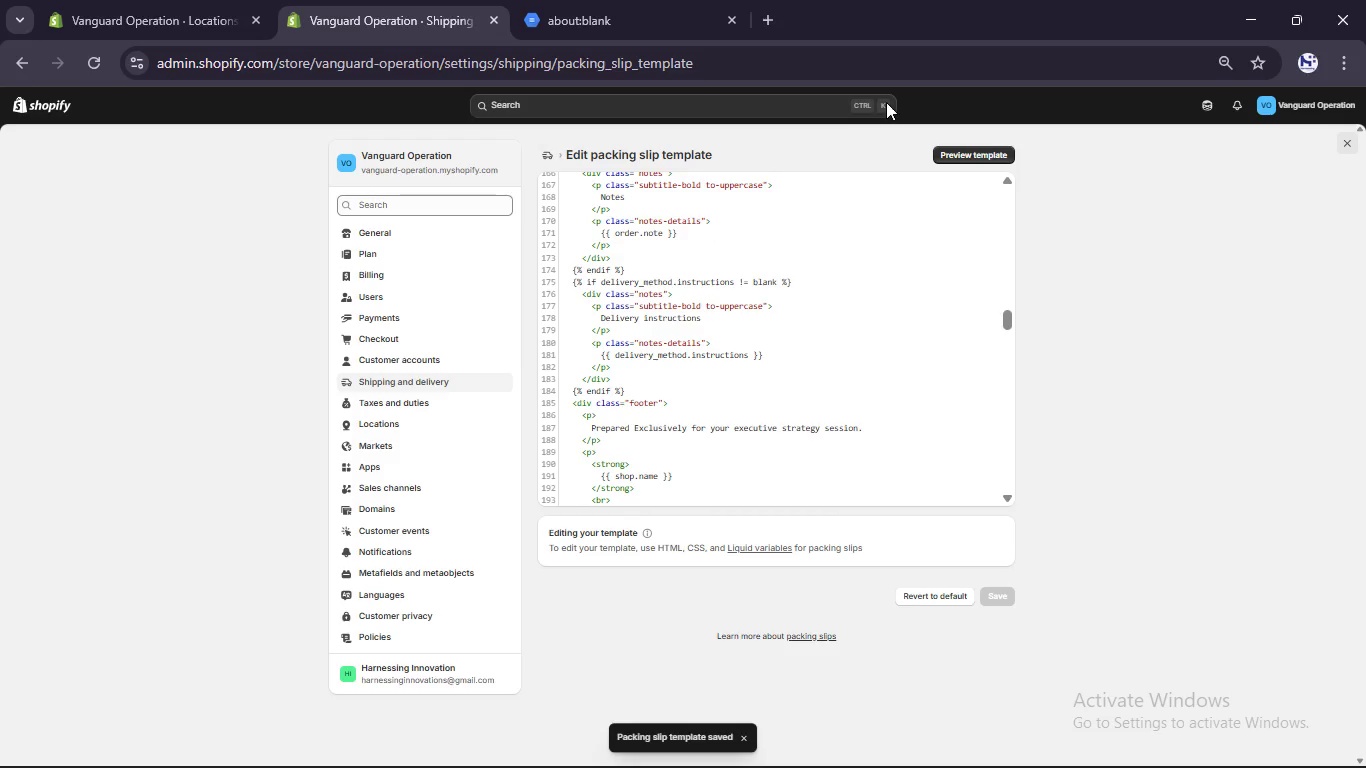 
wait(13.72)
 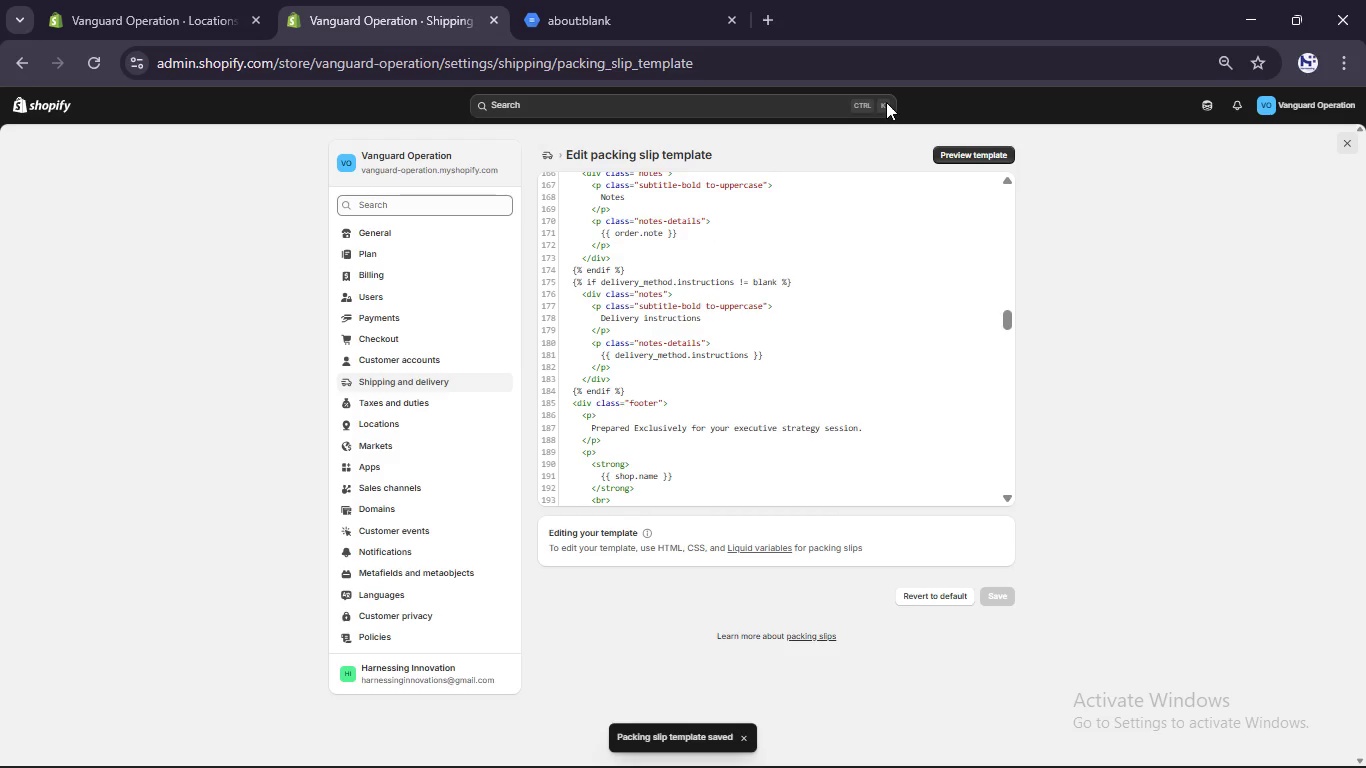 
scroll: coordinate [739, 305], scroll_direction: none, amount: 0.0
 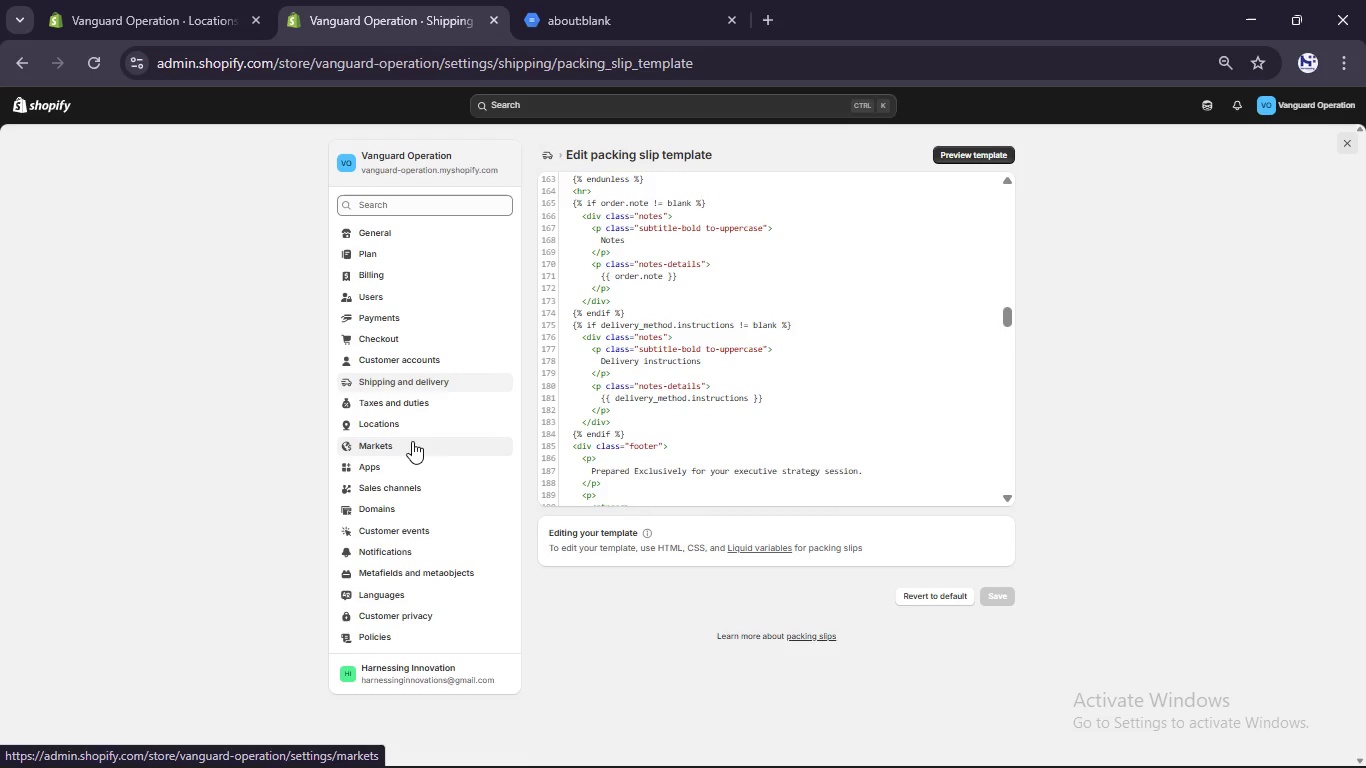 
wait(5.21)
 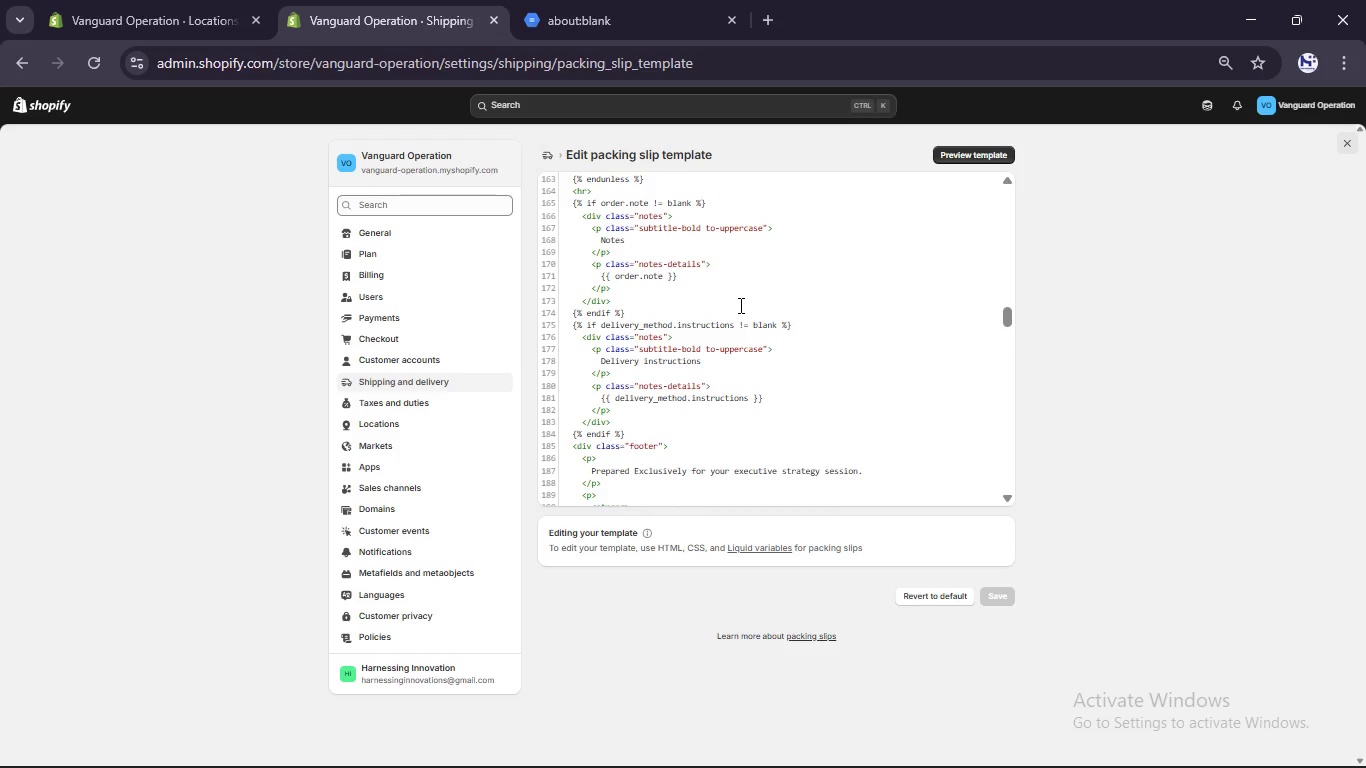 
left_click([392, 549])
 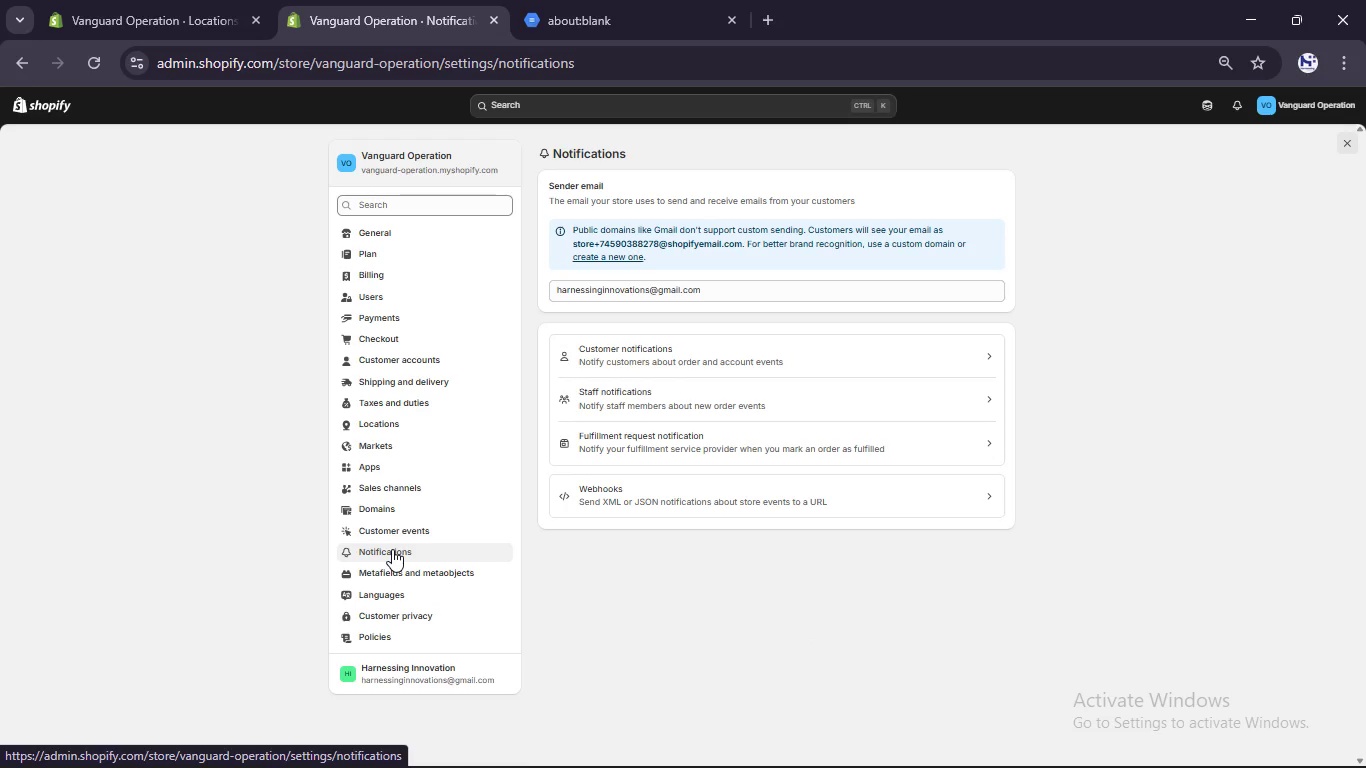 
wait(11.61)
 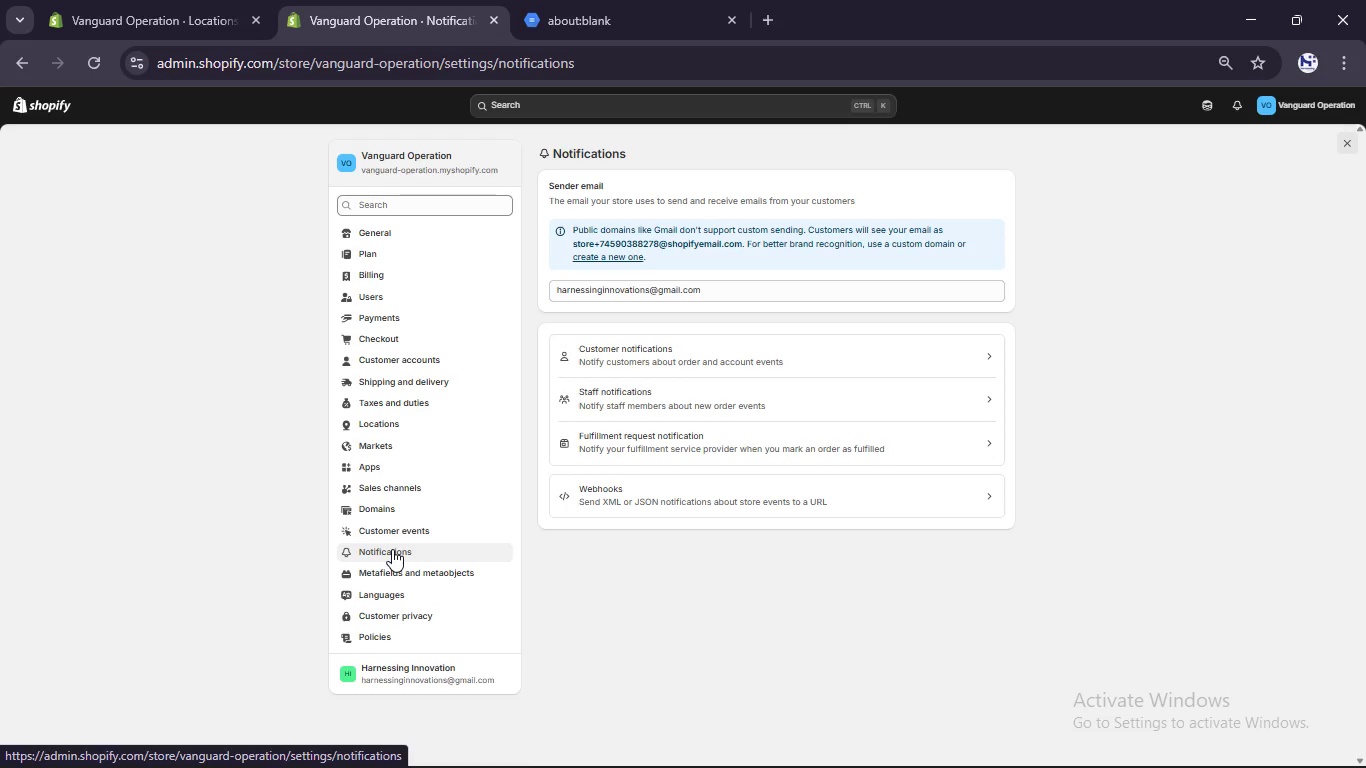 
left_click([927, 354])
 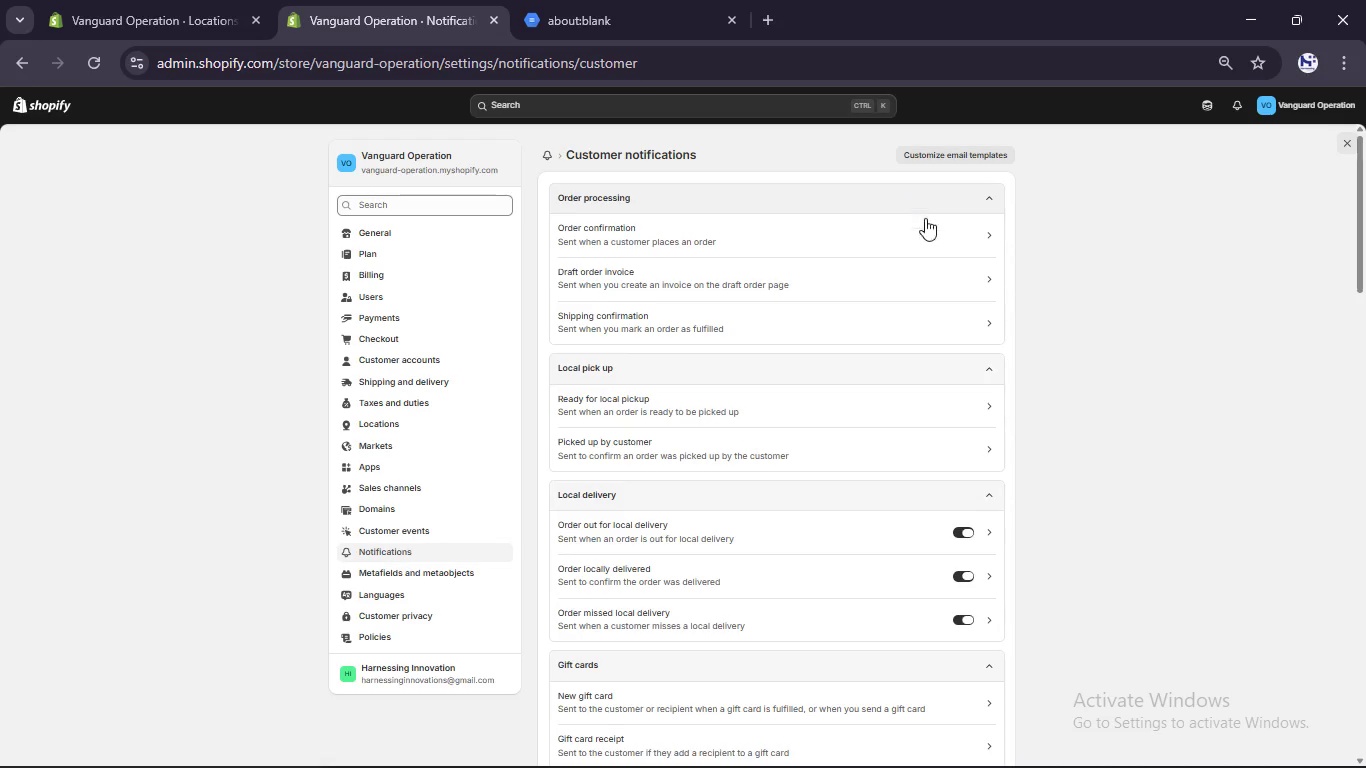 
left_click([940, 235])
 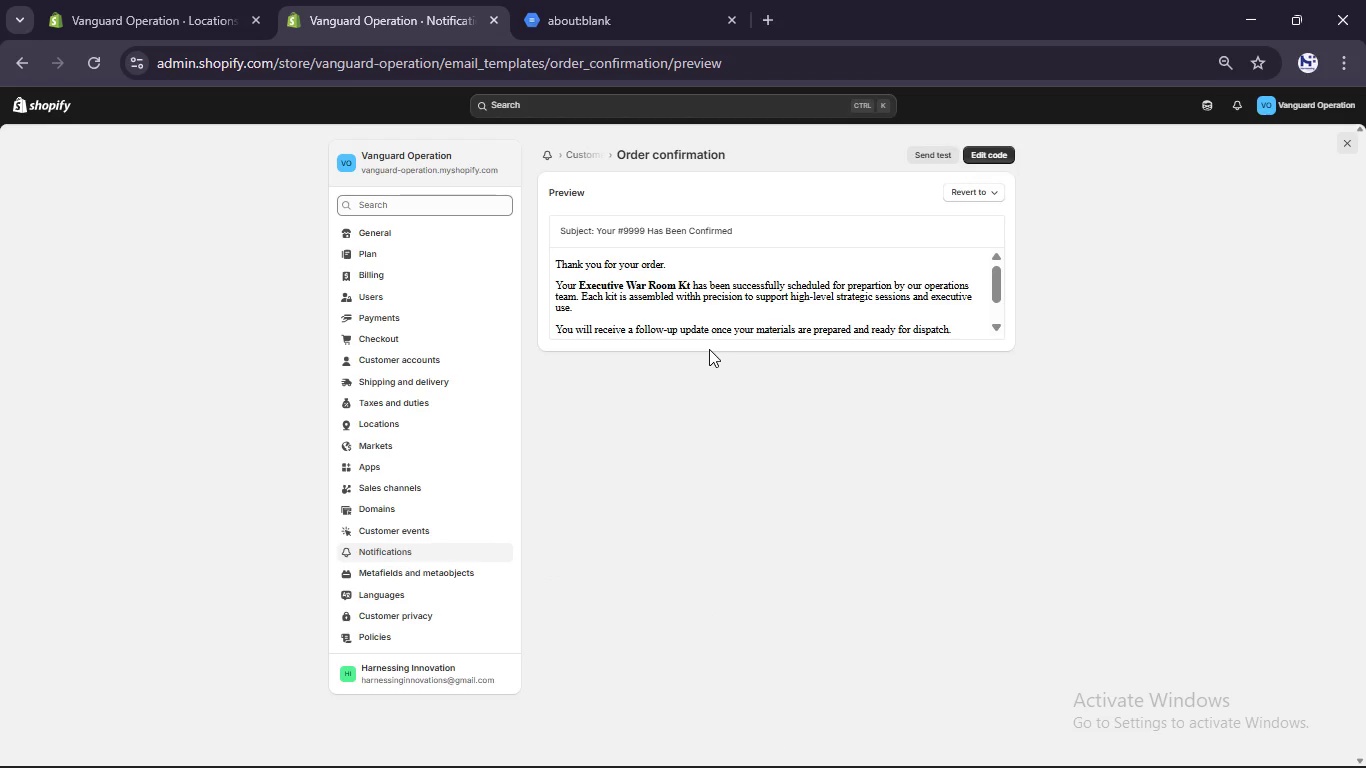 
wait(5.09)
 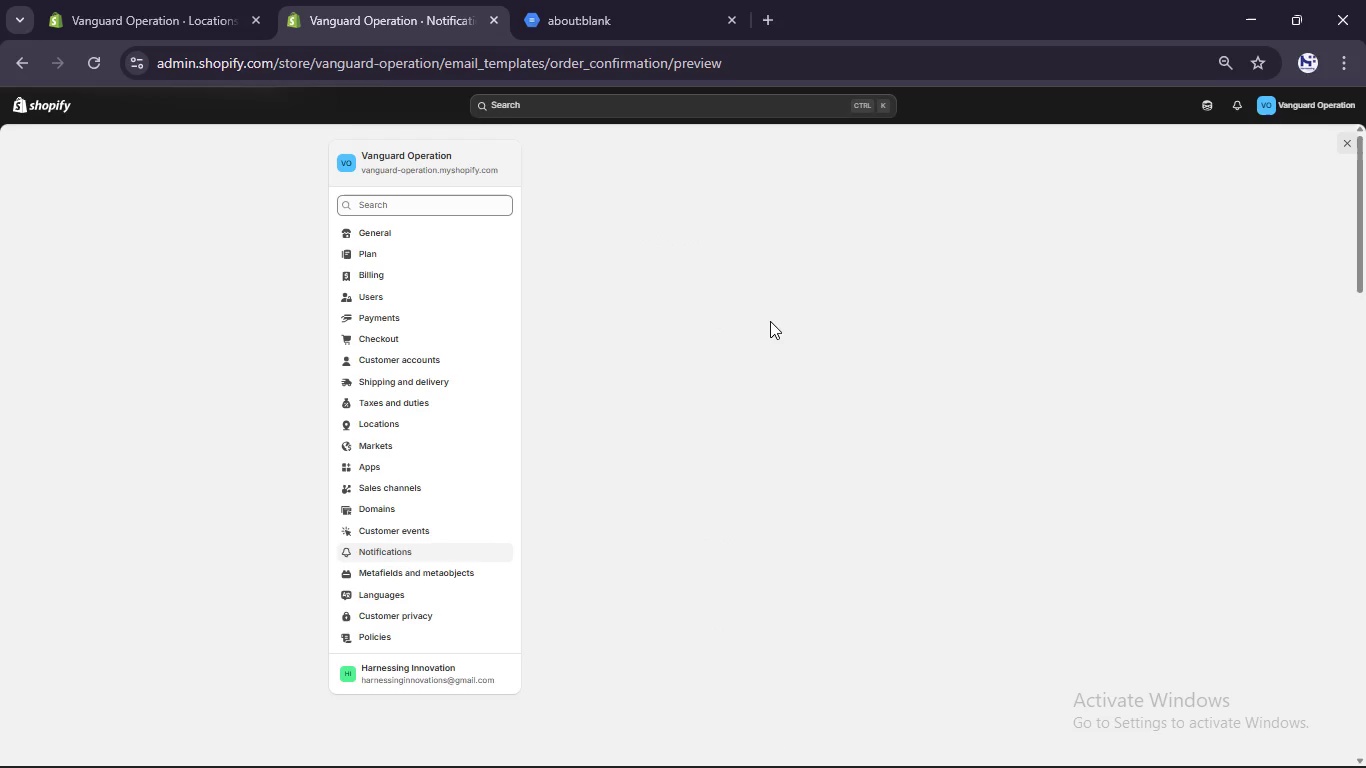 
left_click([719, 319])
 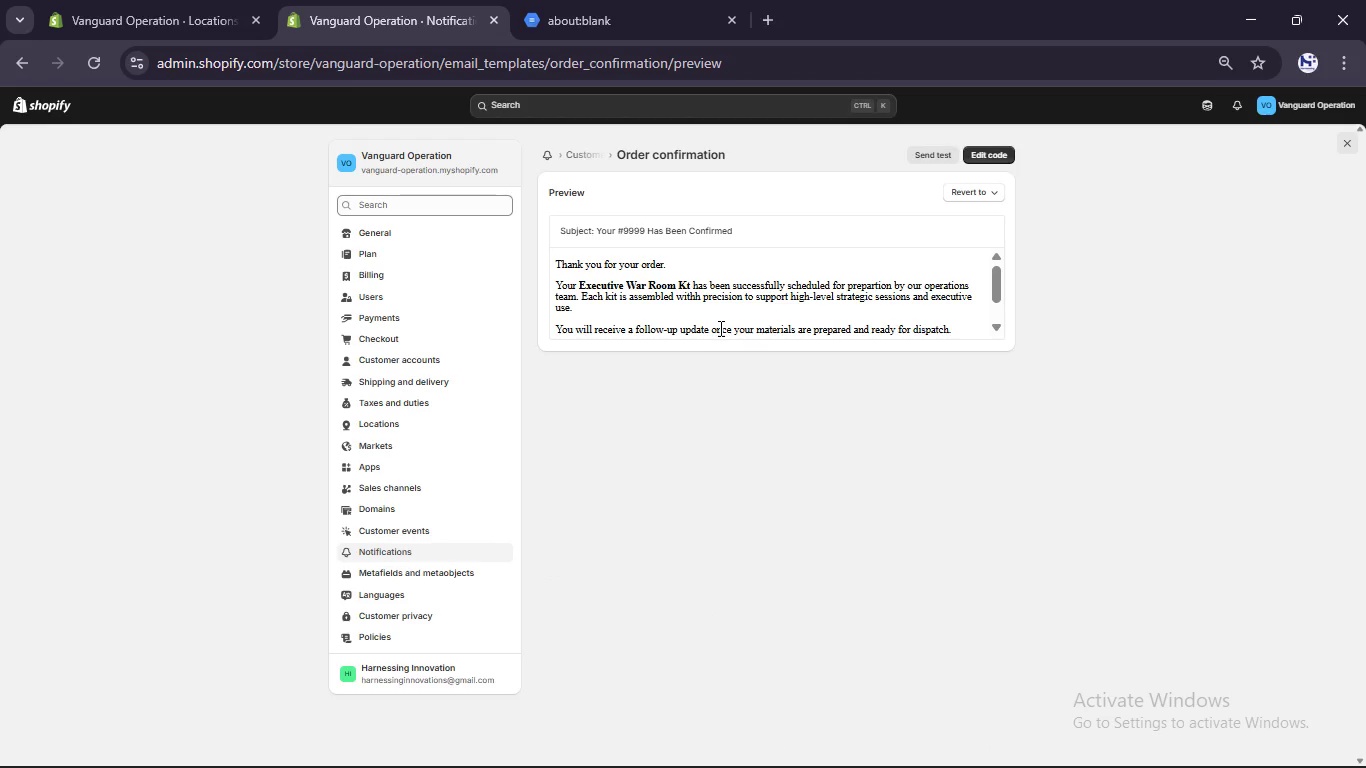 
left_click([719, 328])
 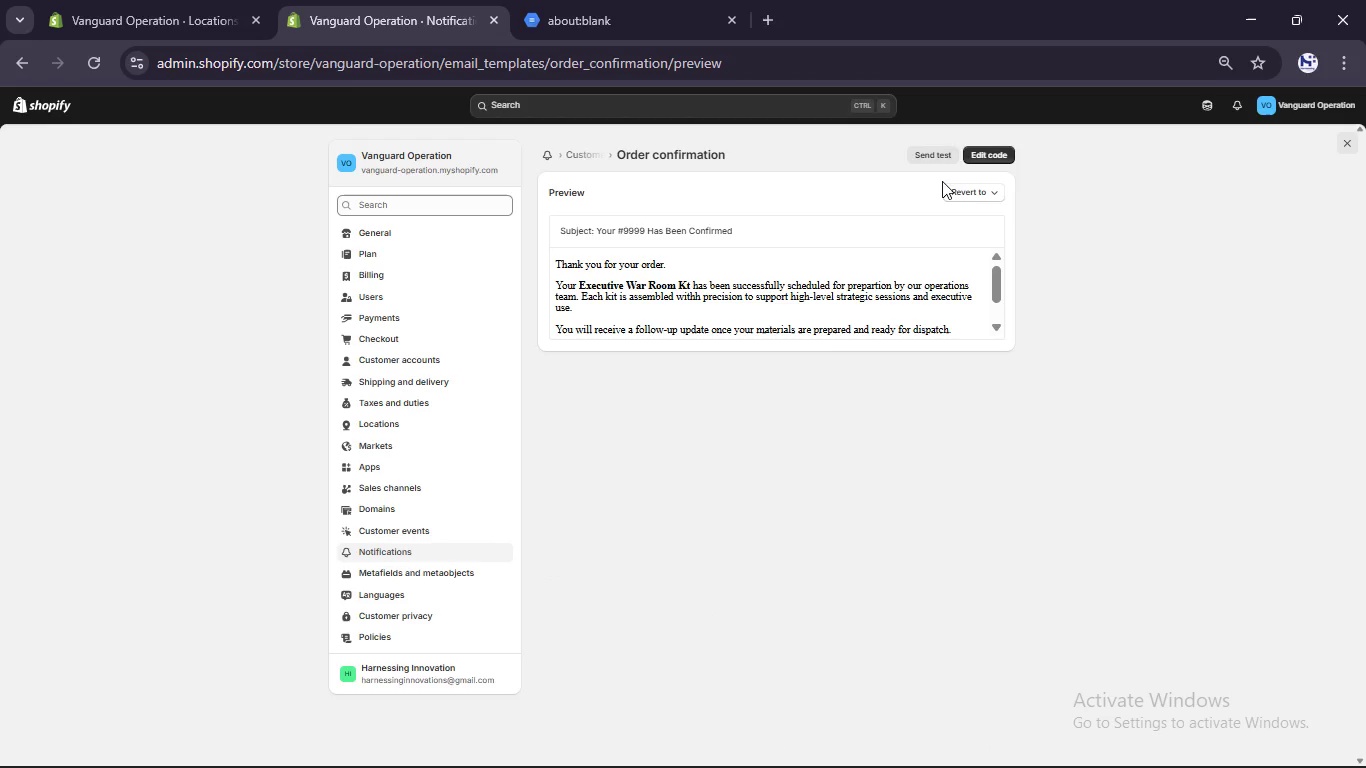 
left_click([965, 192])
 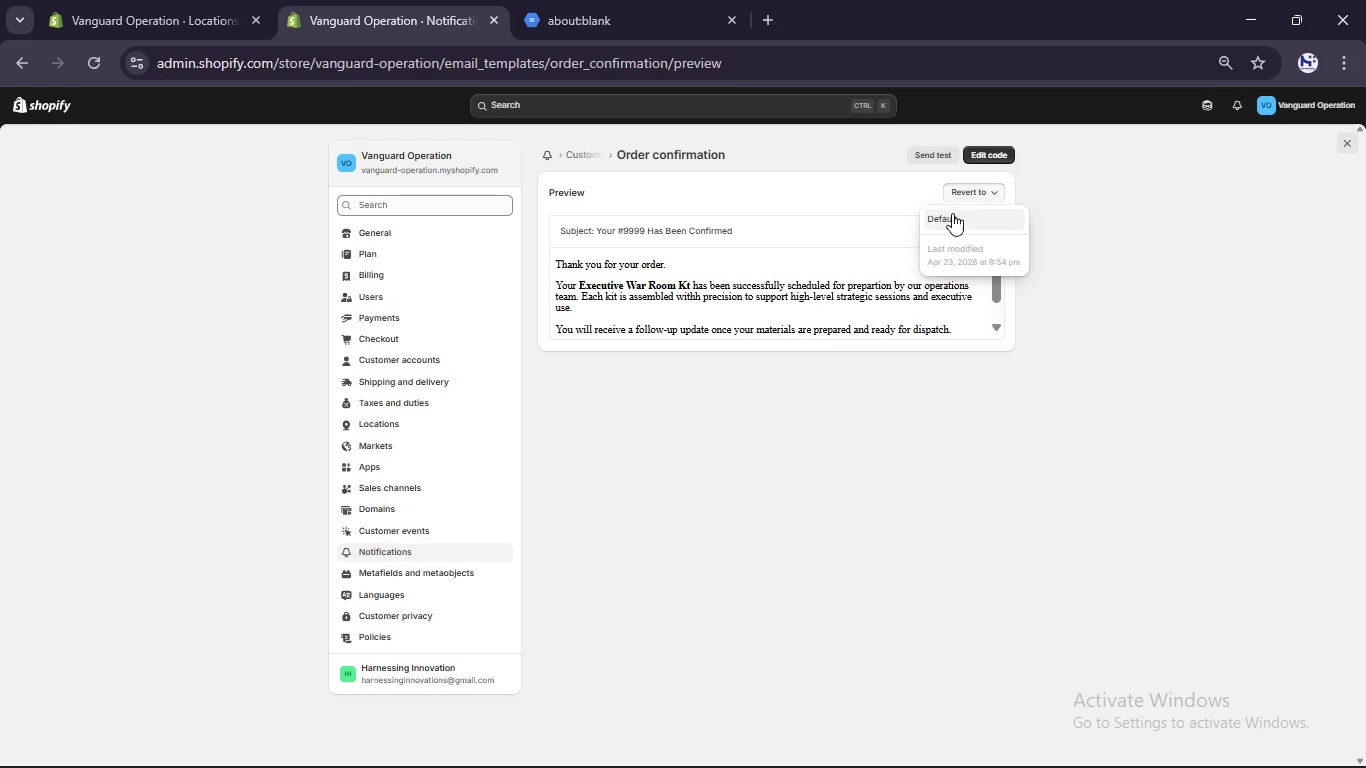 
left_click([951, 219])
 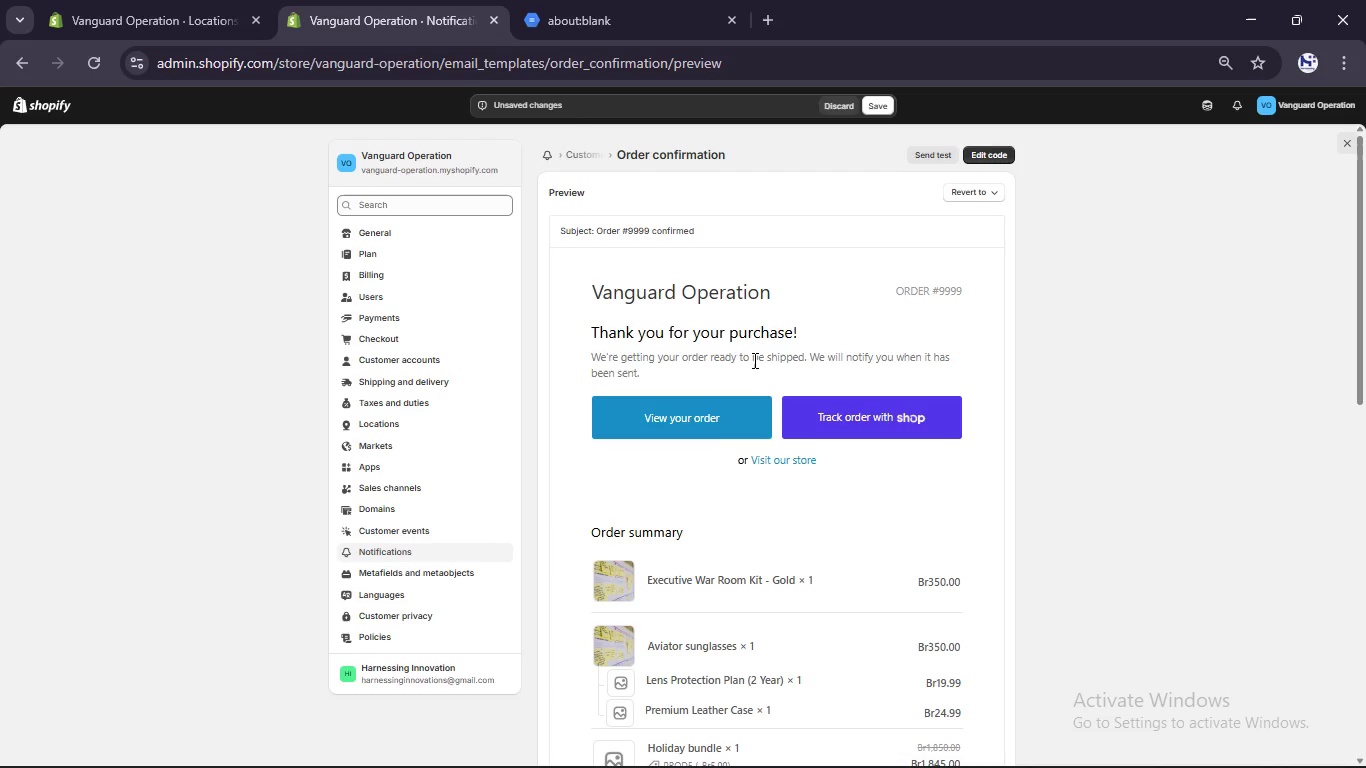 
wait(9.39)
 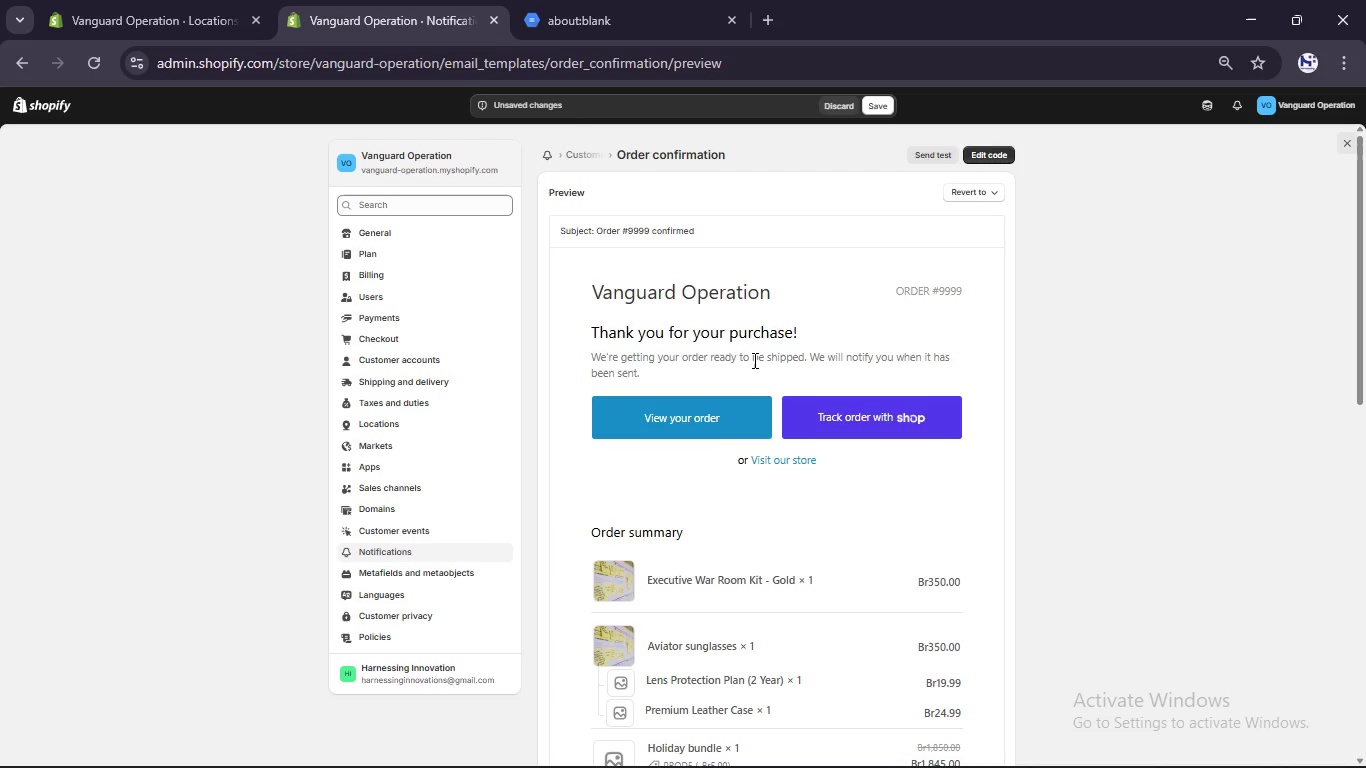 
left_click([982, 154])
 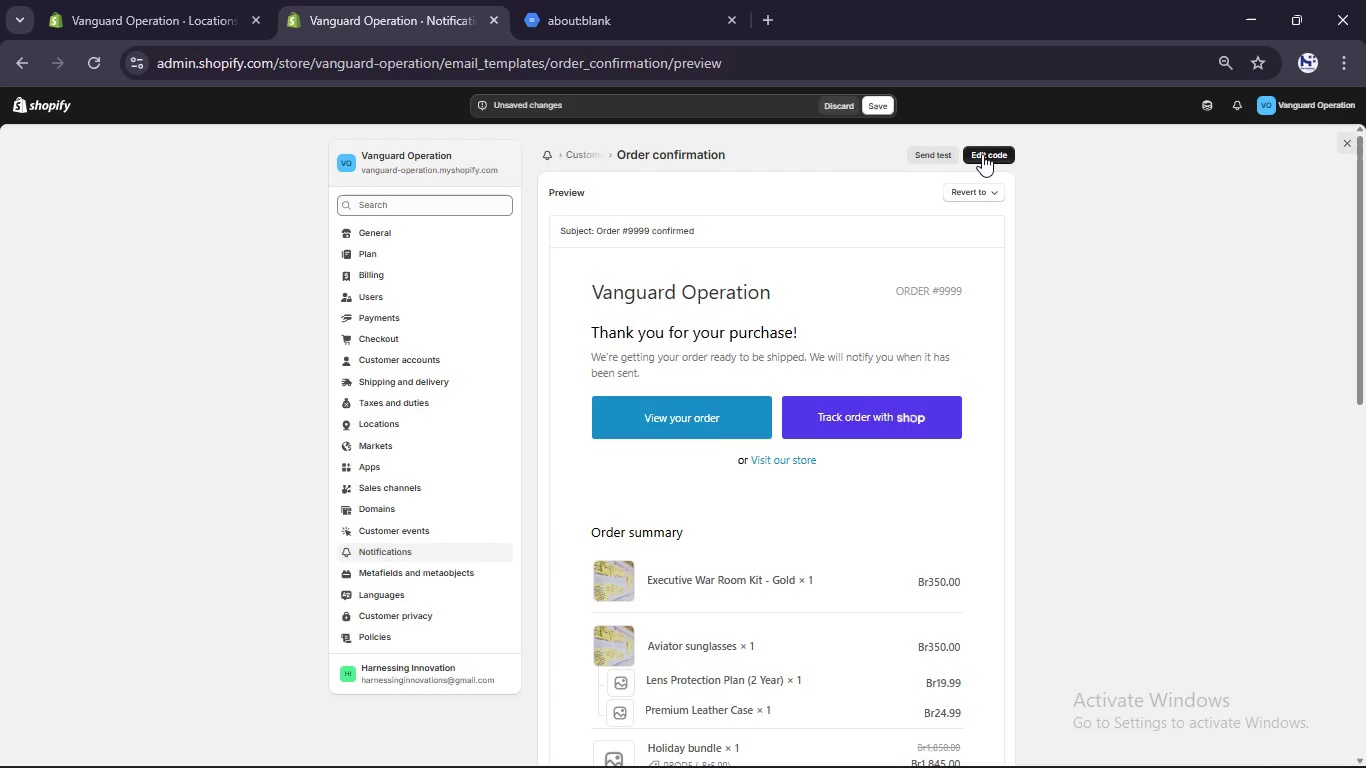 
wait(14.83)
 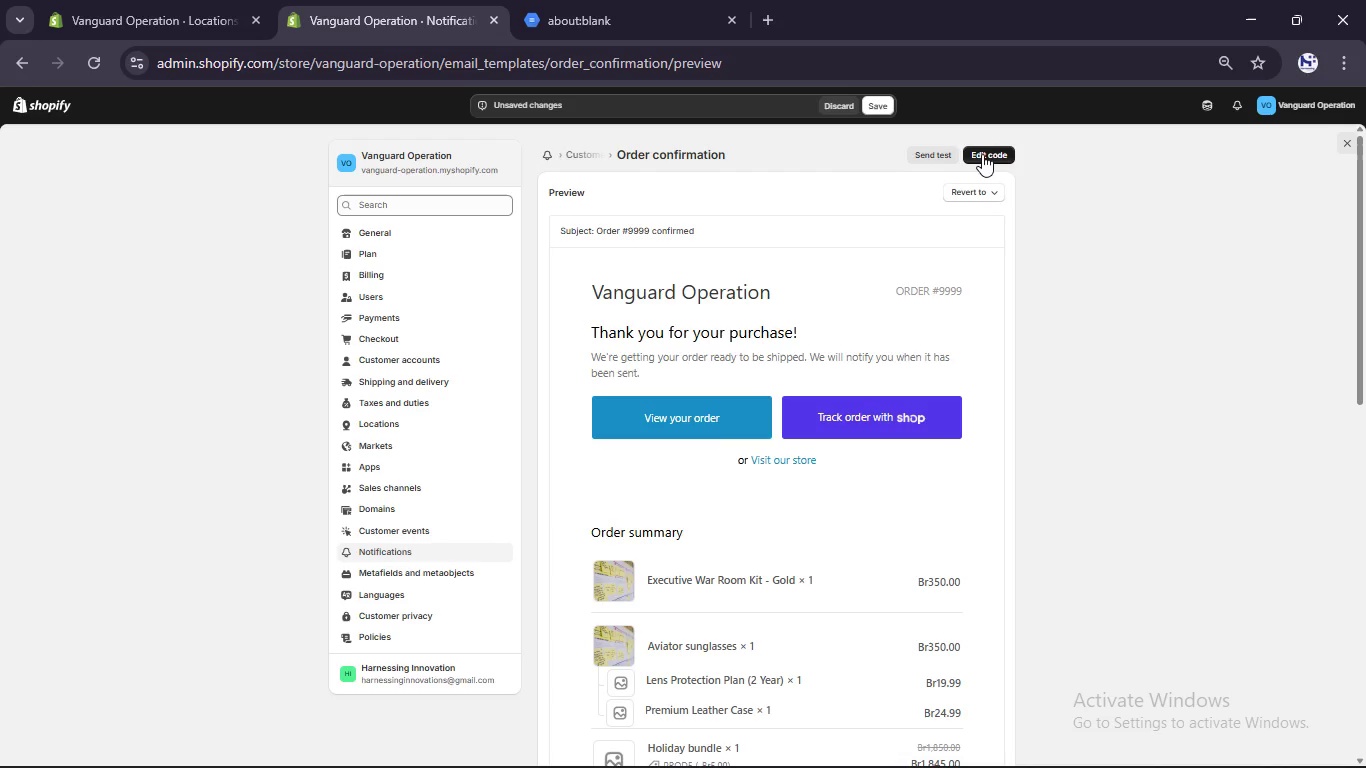 
left_click([982, 154])
 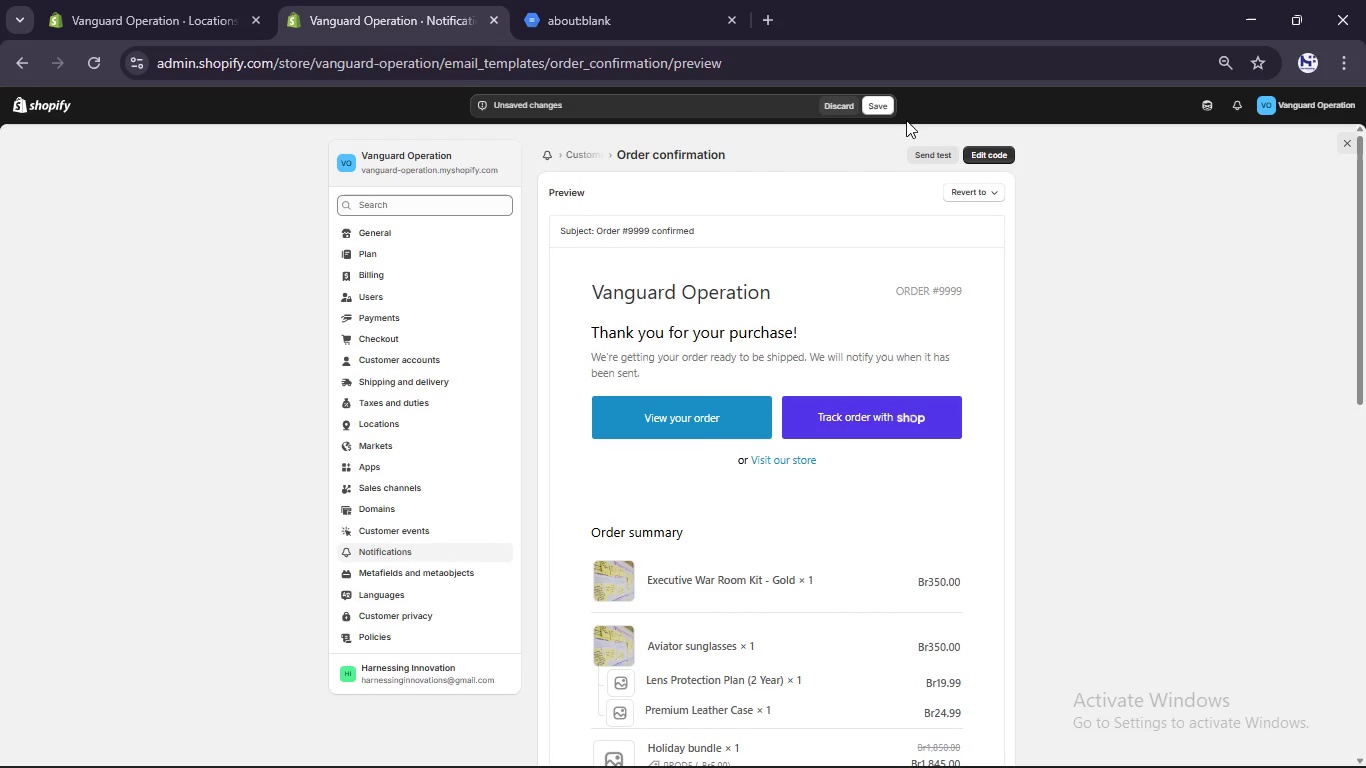 
left_click([884, 108])
 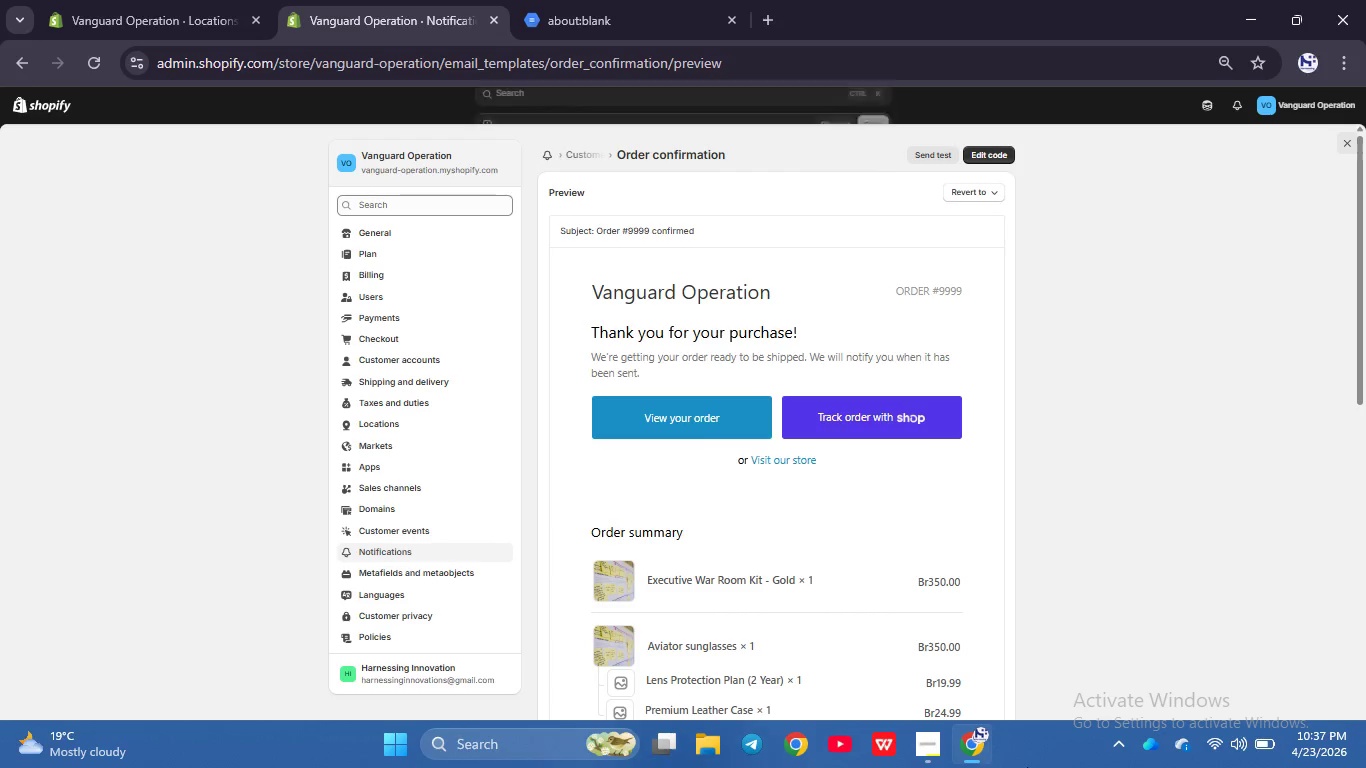 
left_click([916, 733])